 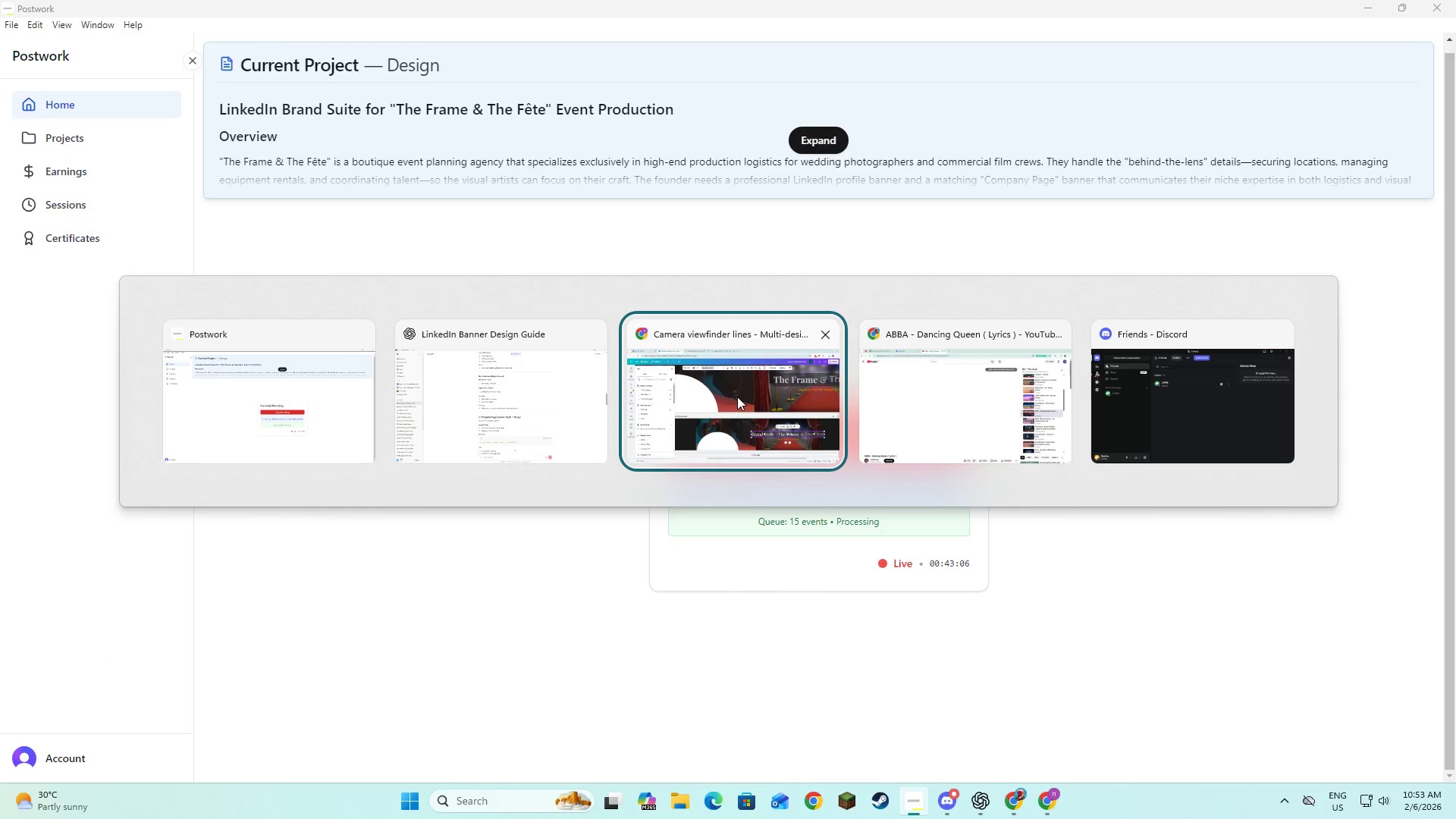 
left_click([375, 506])
 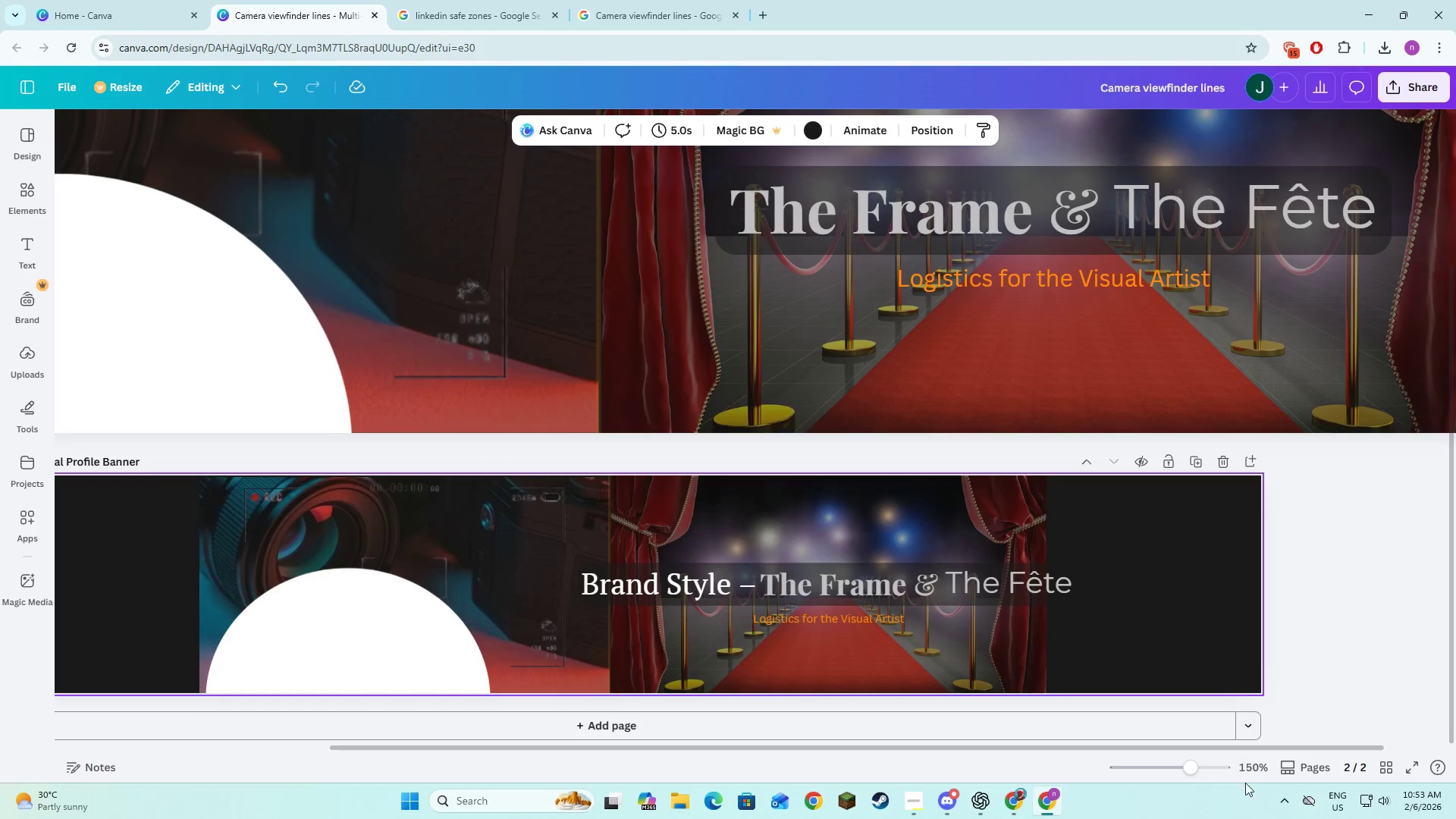 
left_click_drag(start_coordinate=[1200, 745], to_coordinate=[646, 733])
 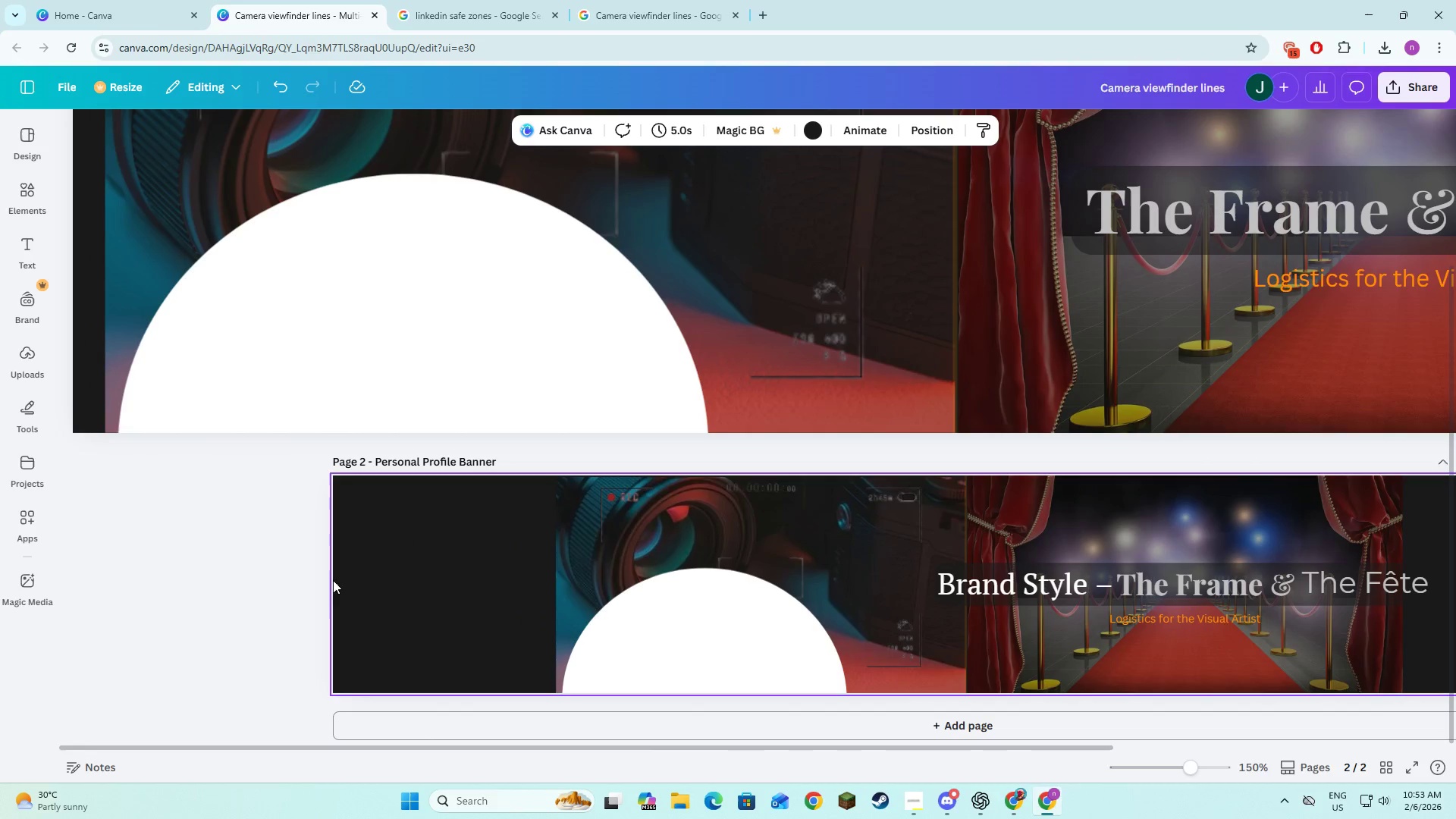 
left_click([339, 575])
 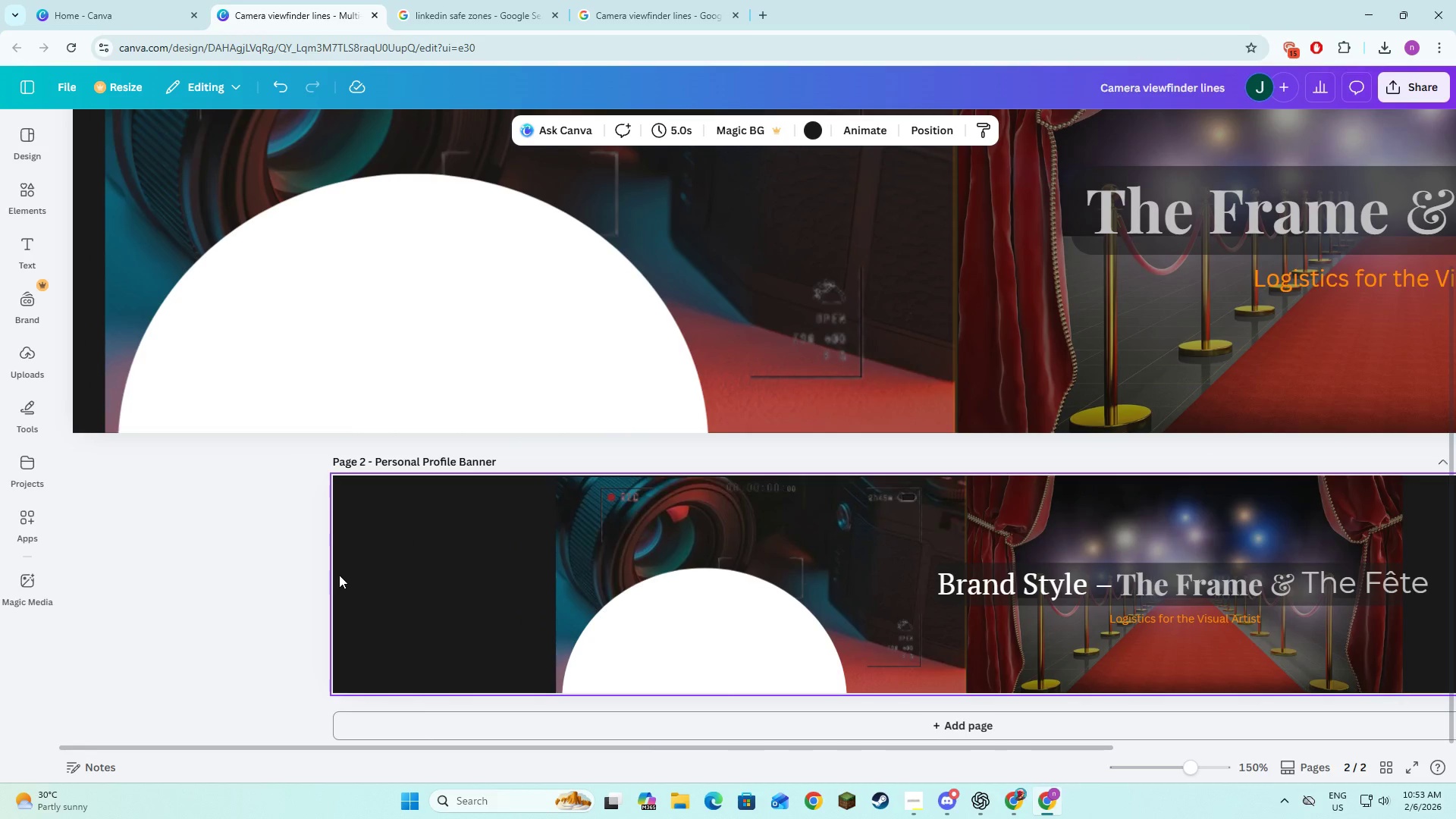 
right_click([339, 575])
 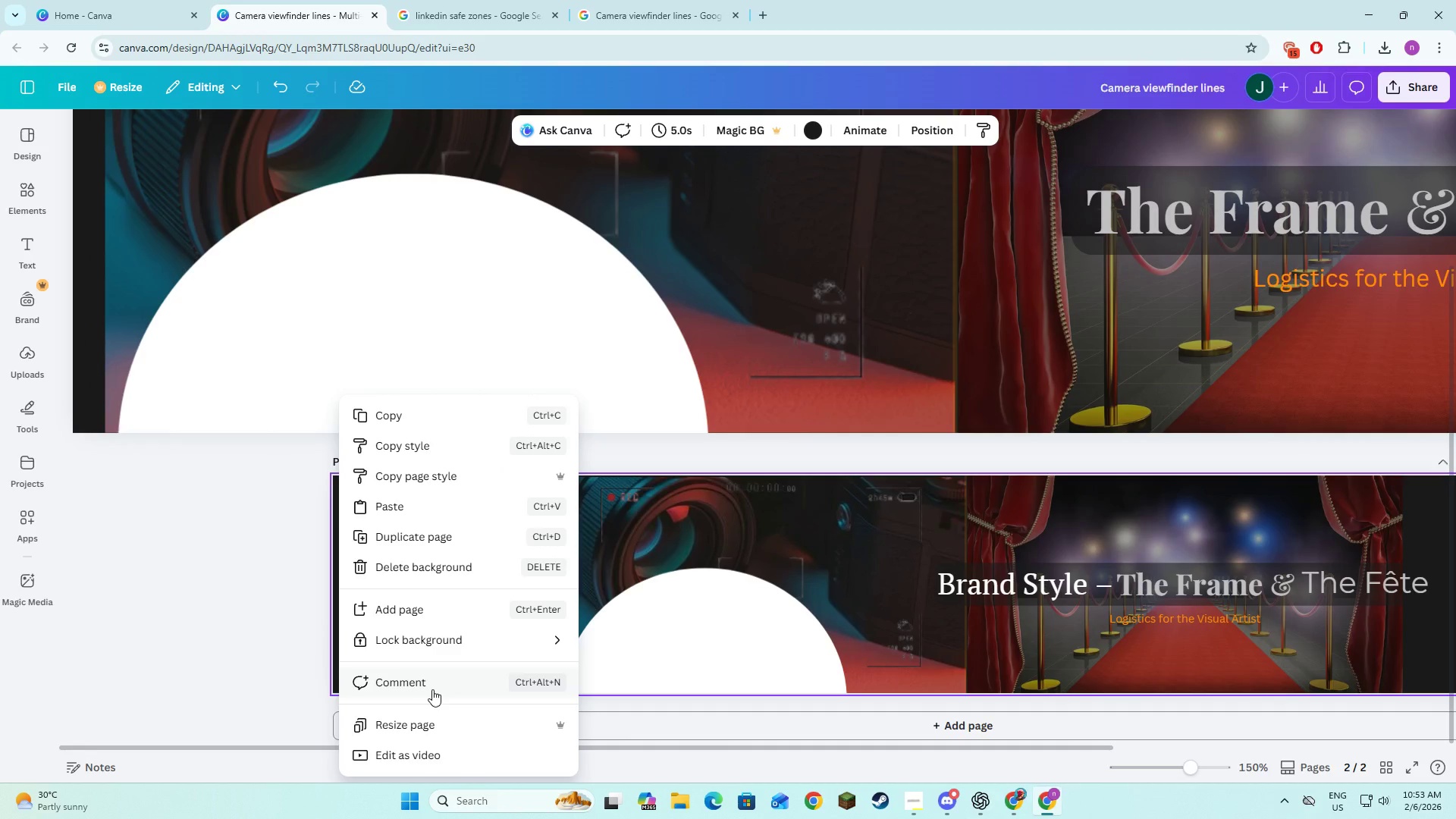 
left_click([438, 714])
 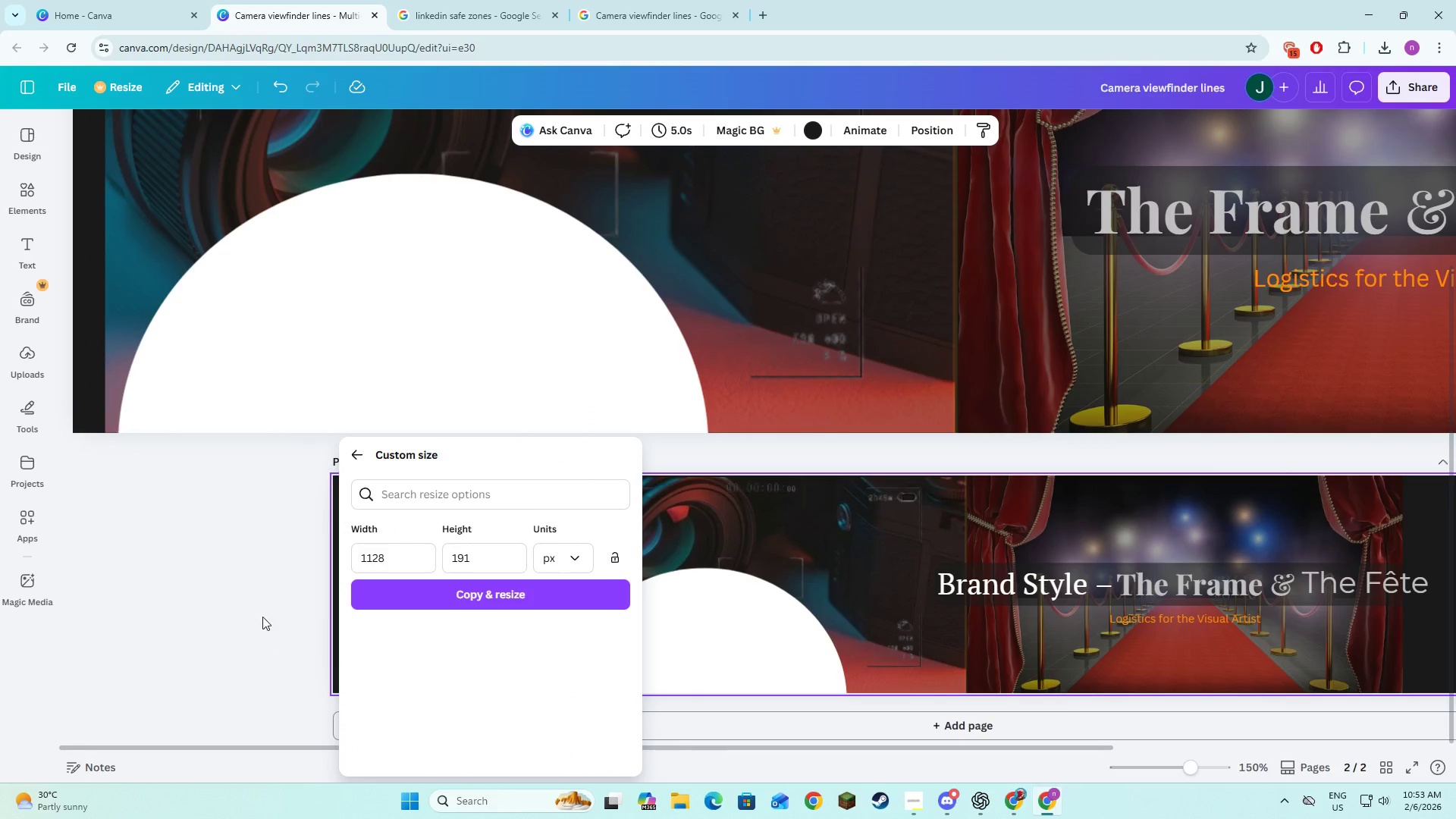 
left_click([353, 454])
 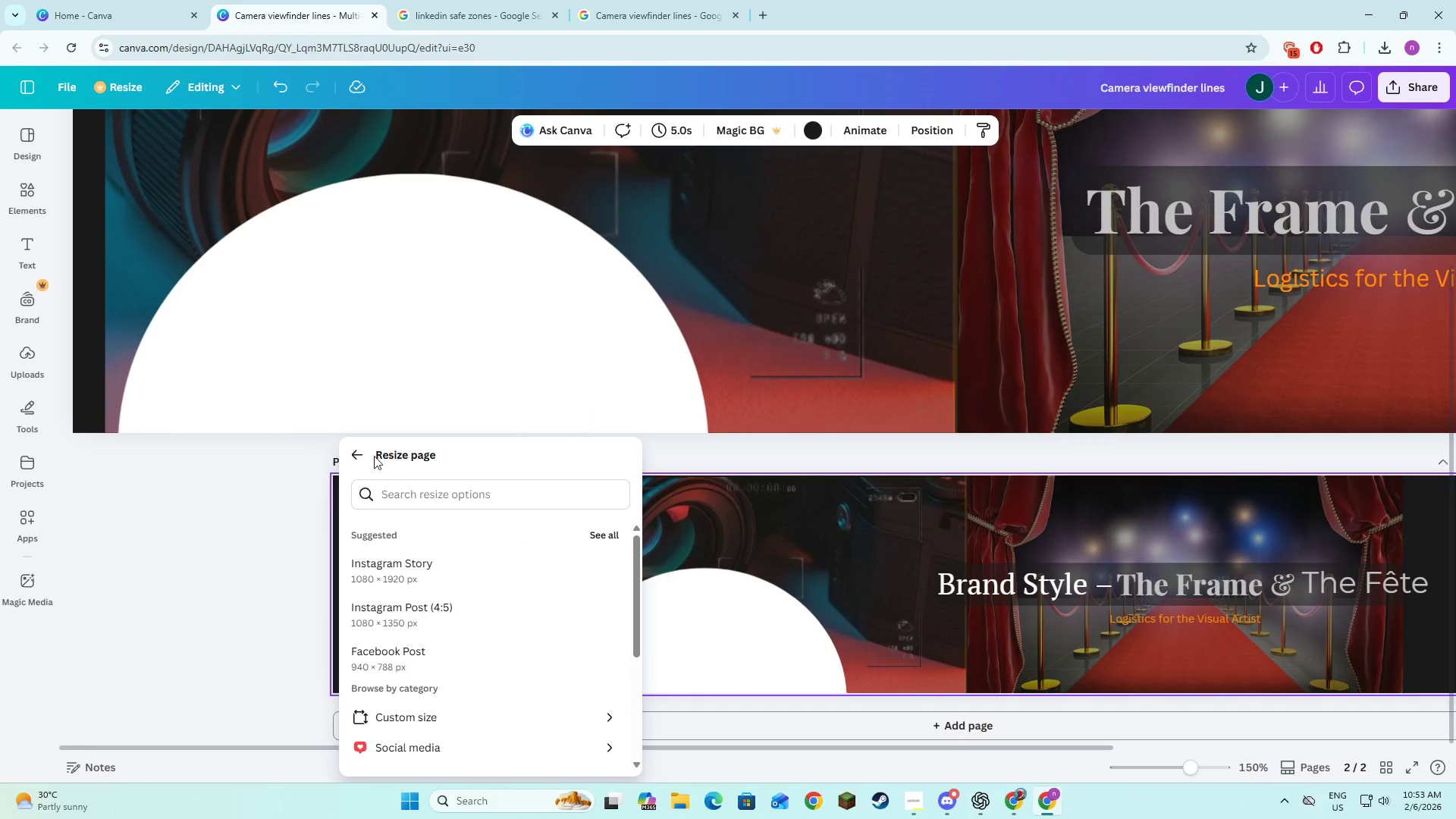 
left_click([368, 453])
 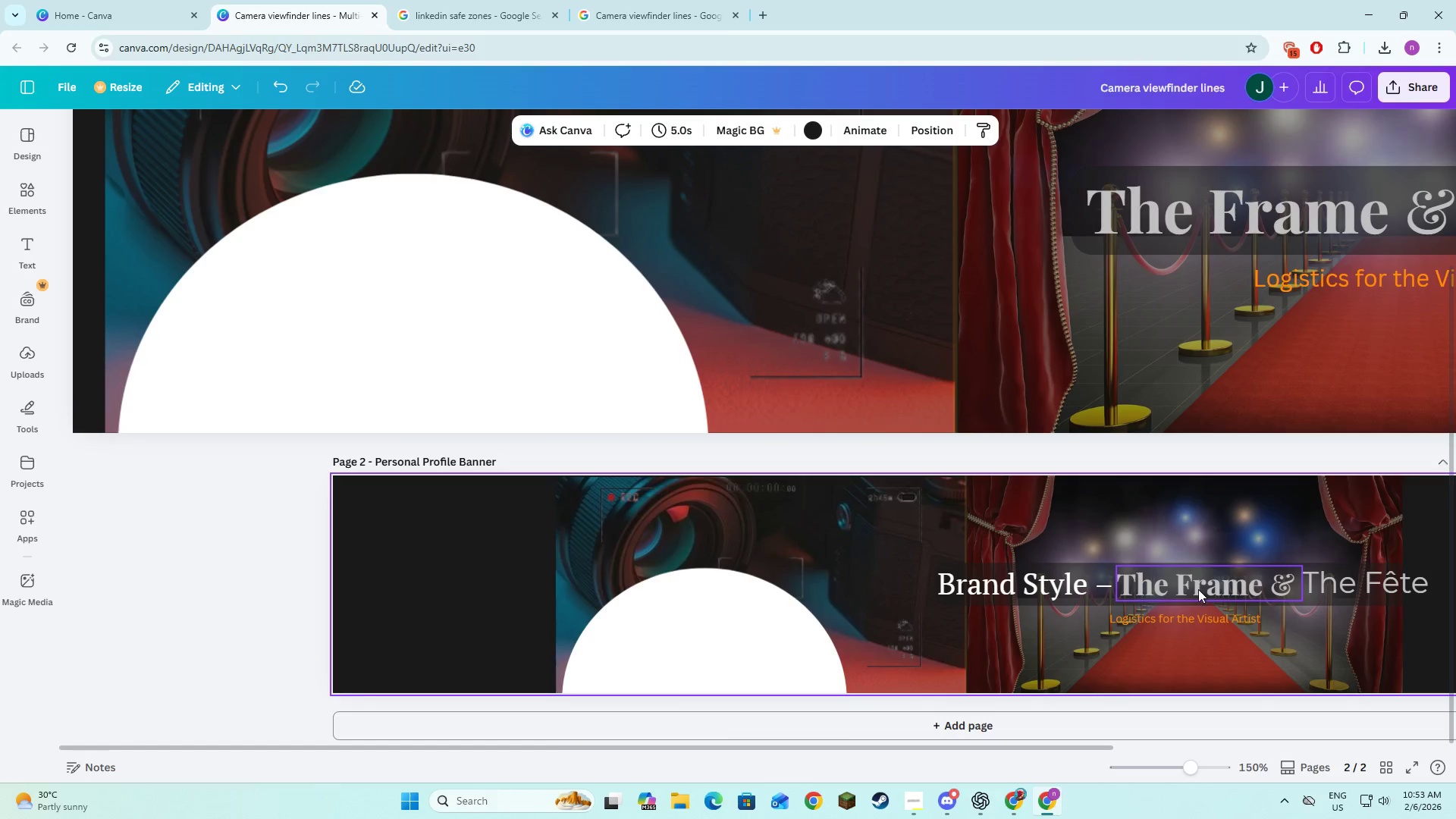 
key(Alt+AltLeft)
 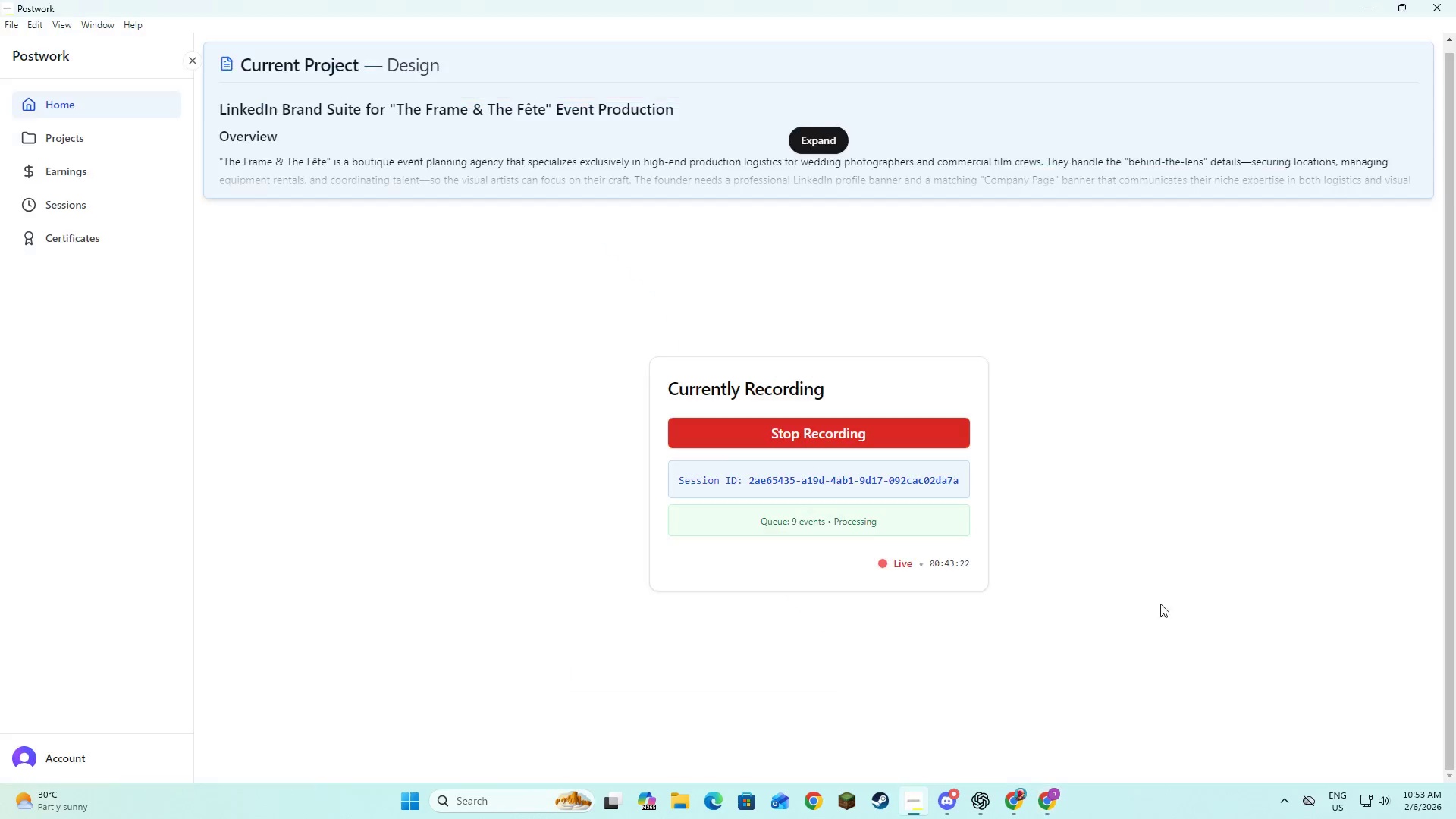 
key(Alt+Tab)